 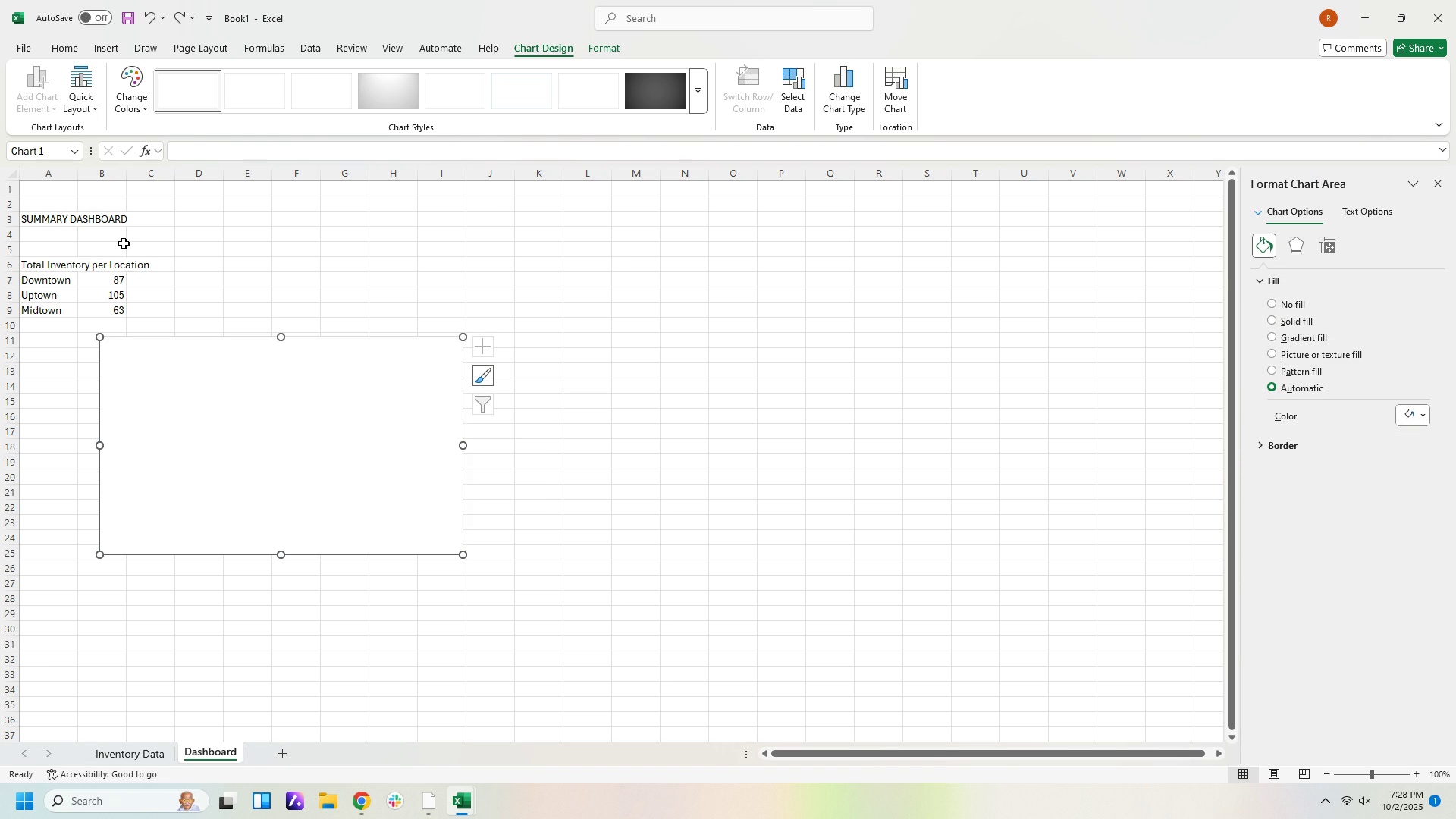 
mouse_move([802, 127])
 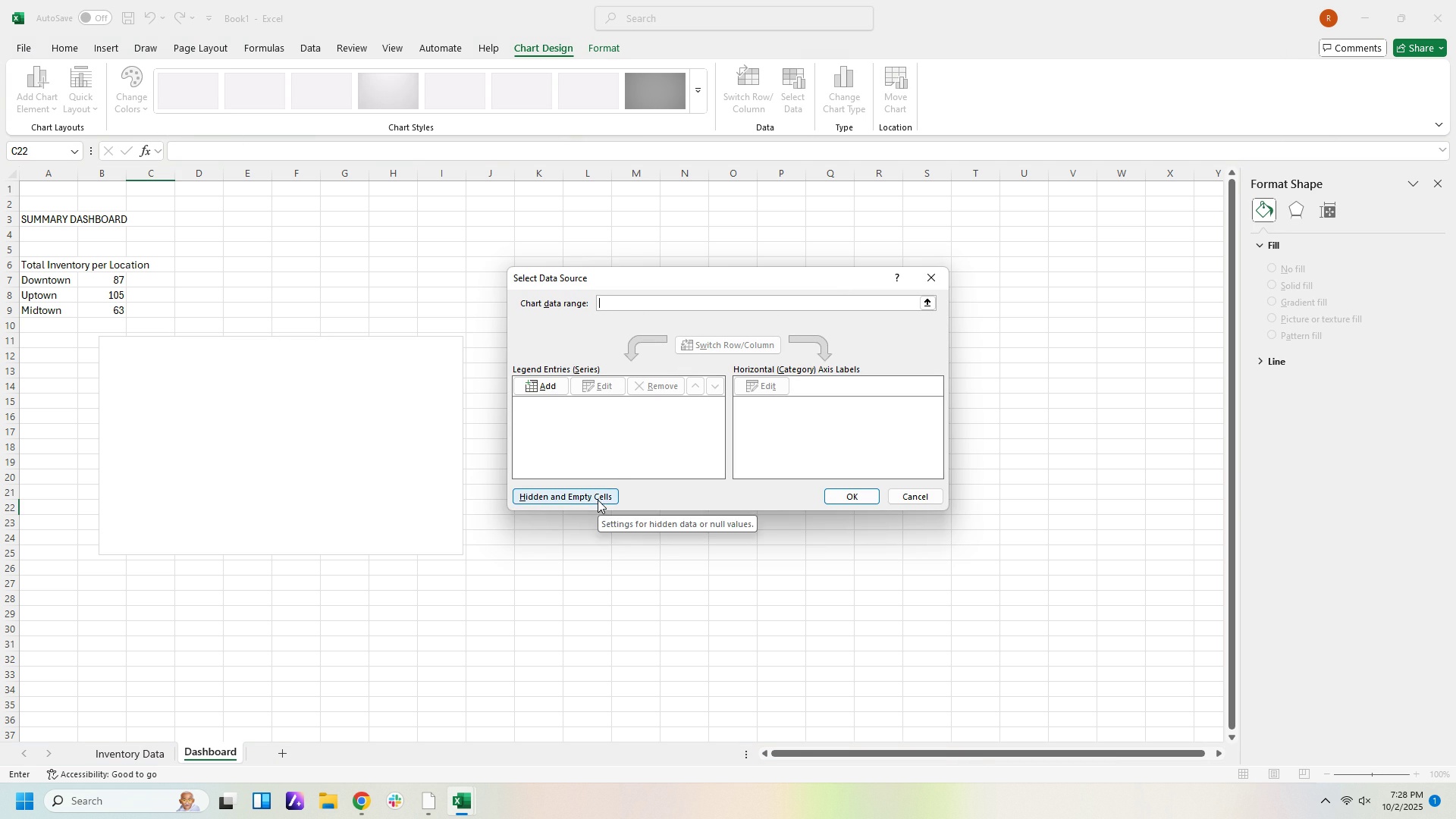 
wait(6.35)
 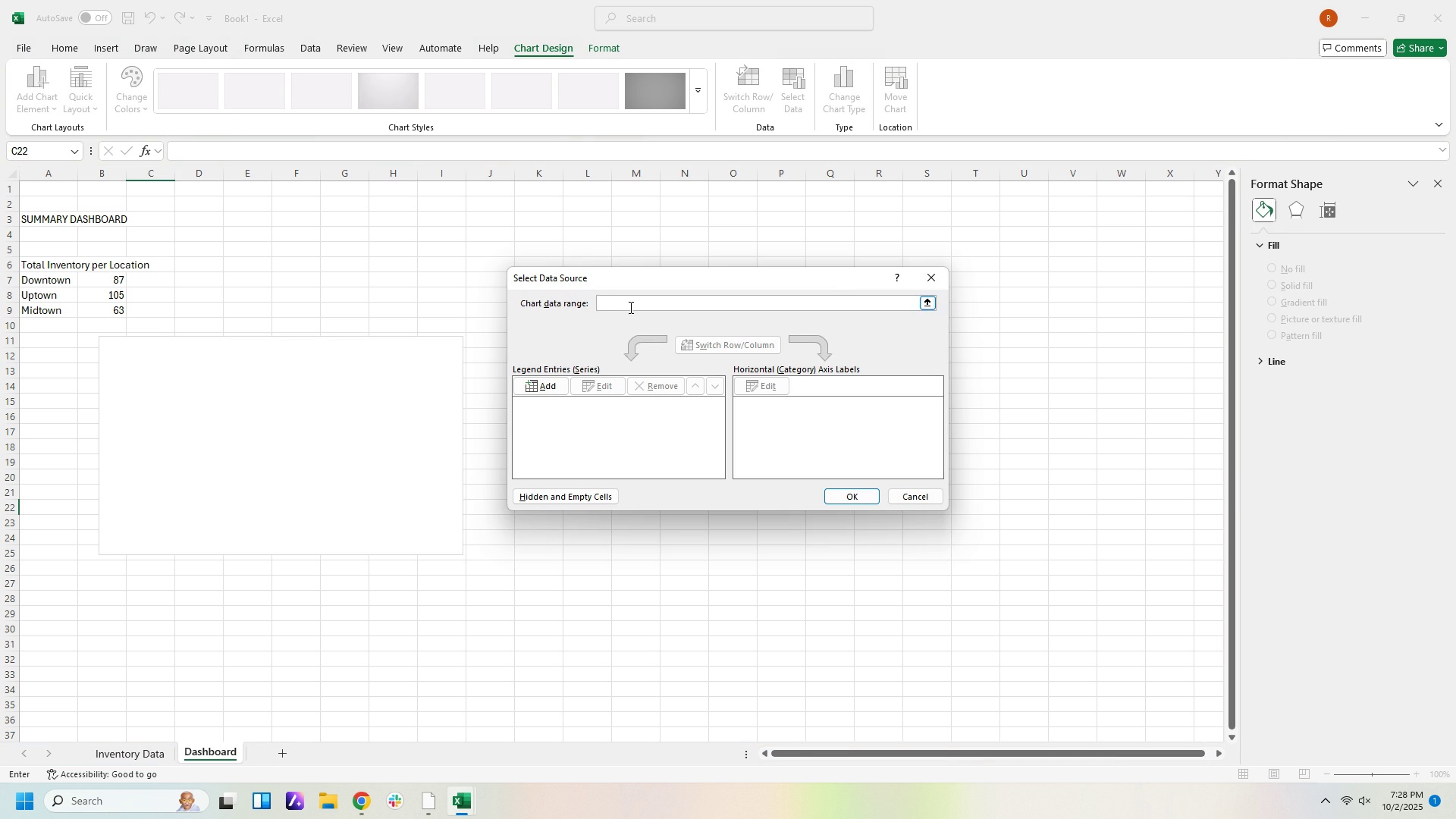 
left_click([930, 306])
 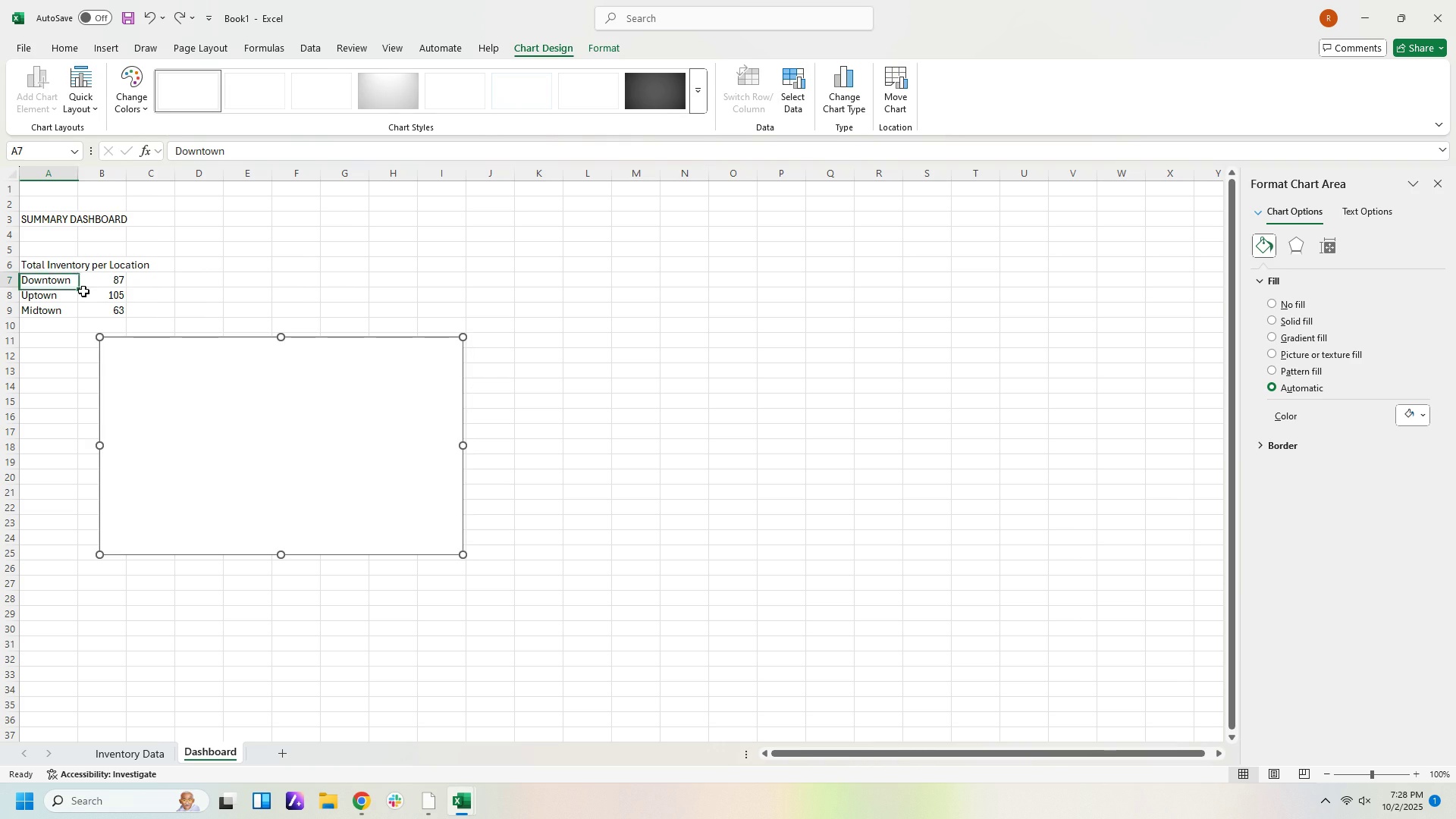 
wait(12.61)
 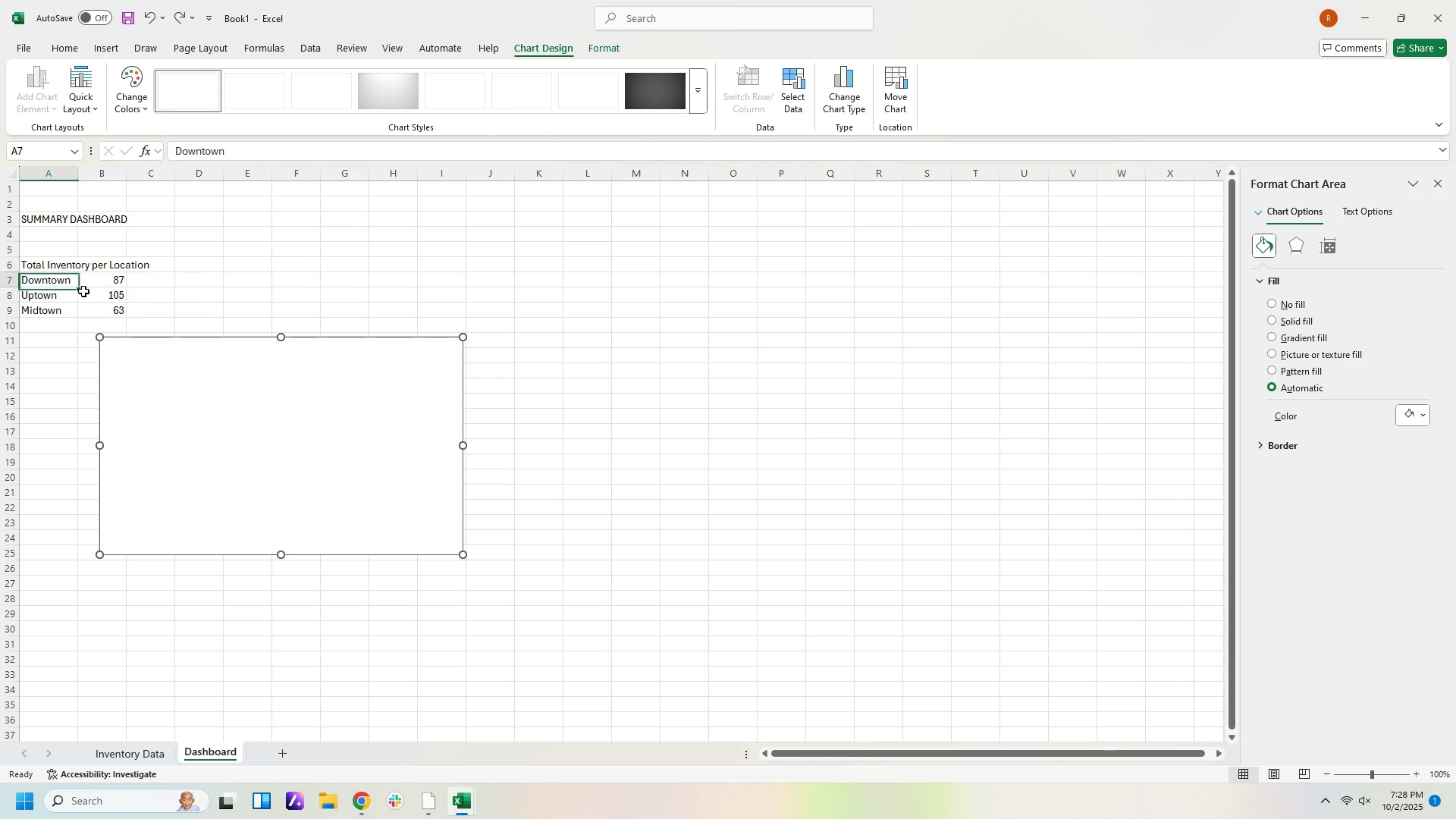 
left_click([437, 48])
 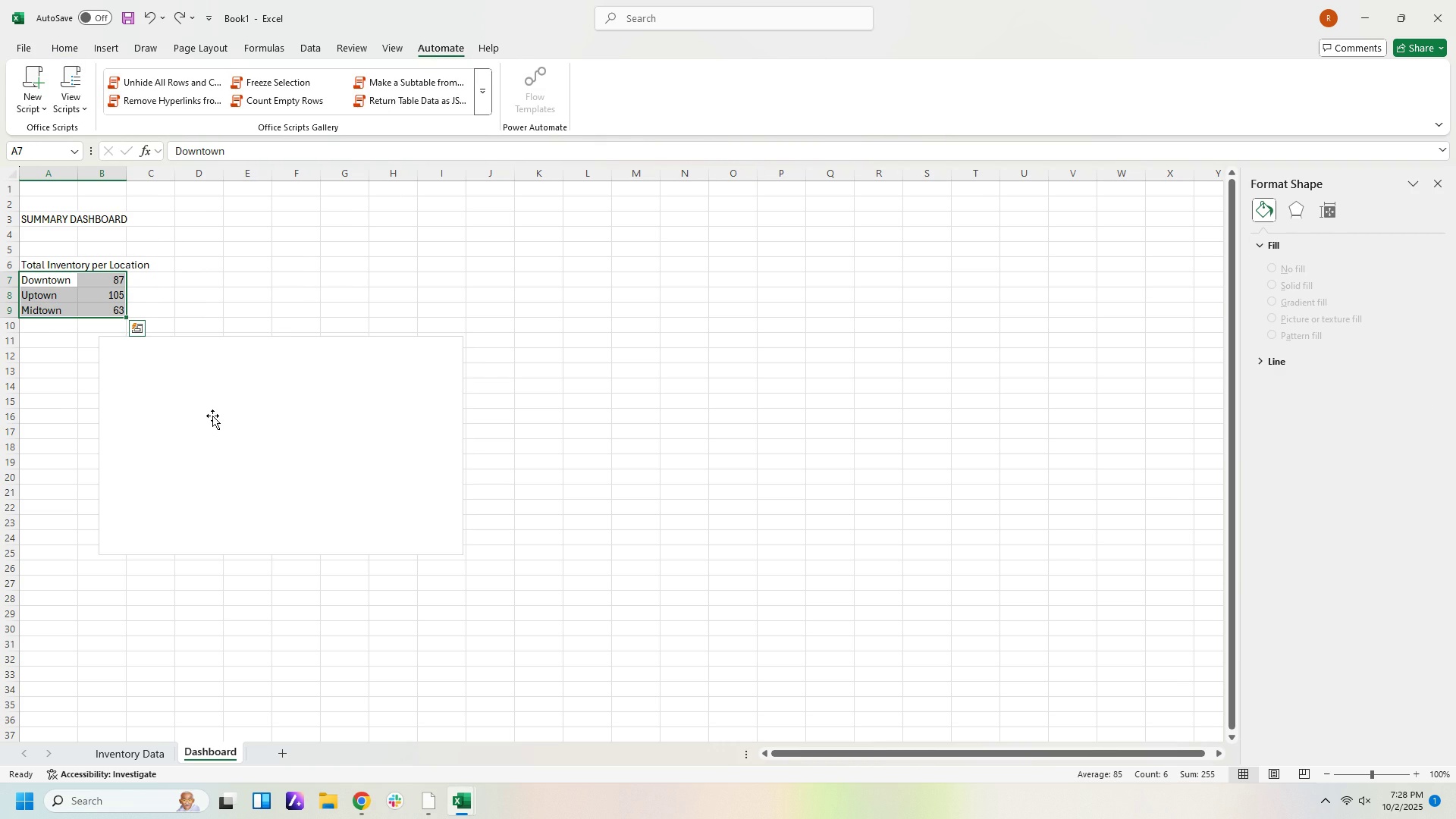 
left_click([212, 416])
 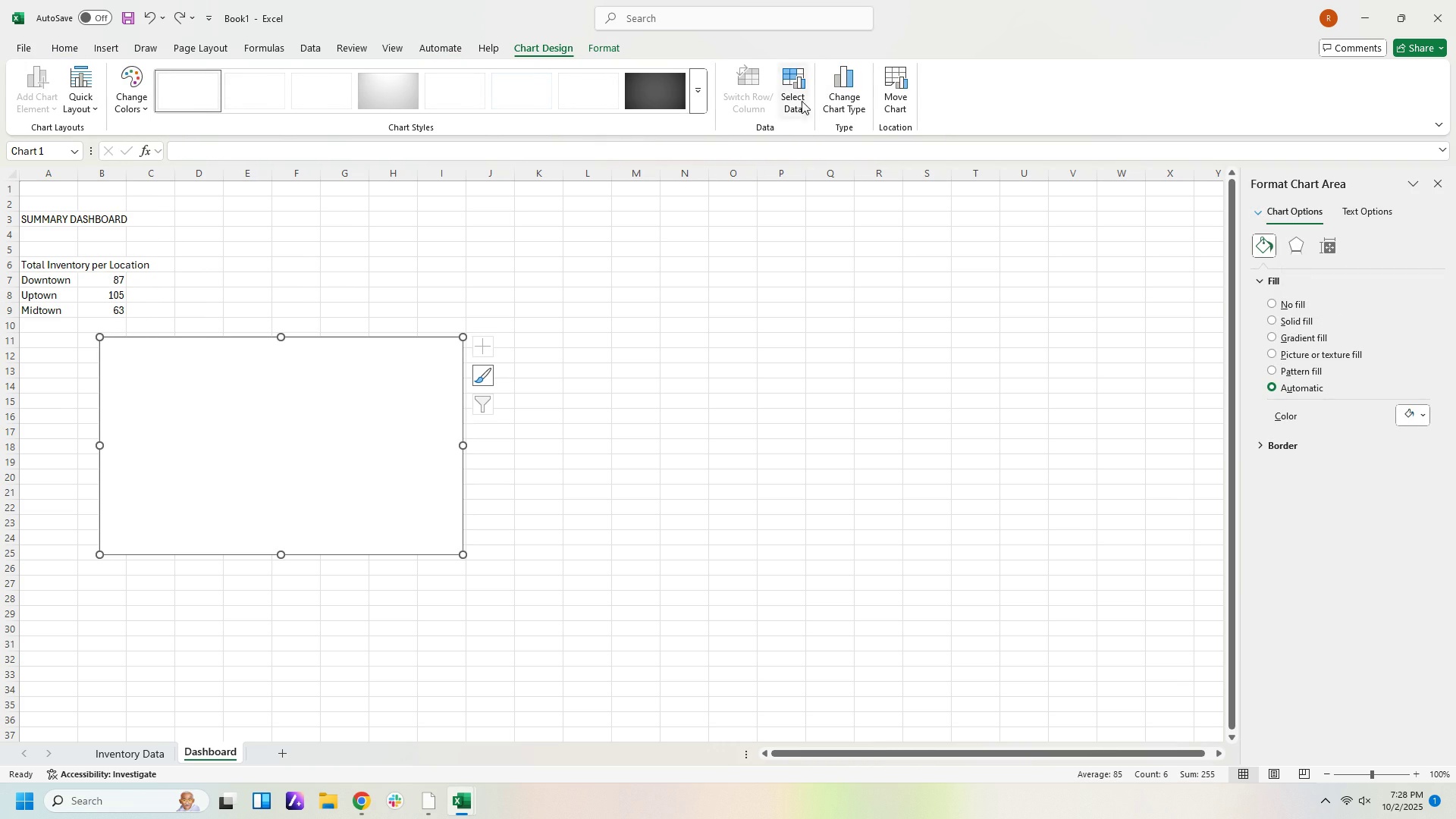 
left_click([795, 99])
 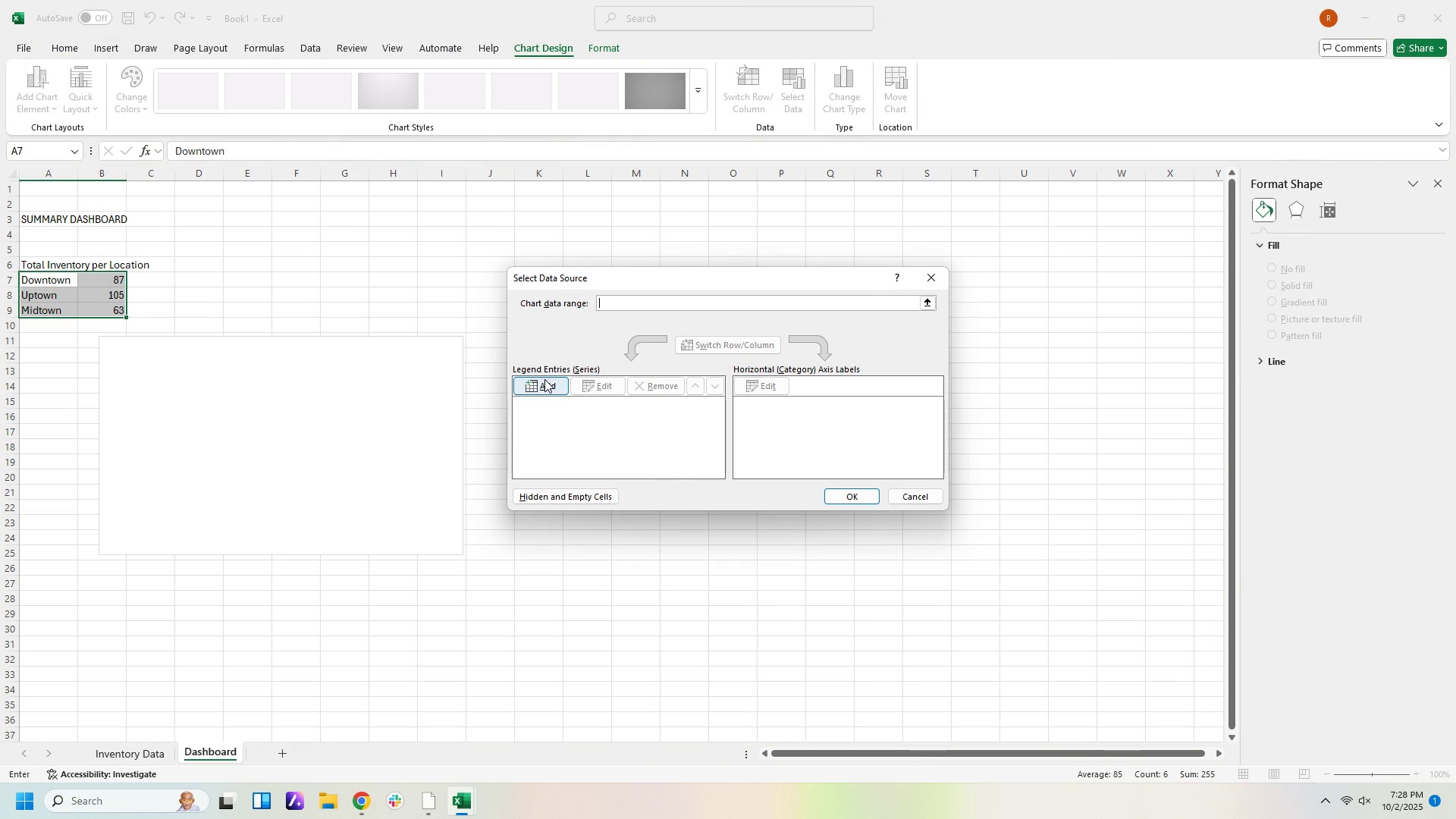 
left_click([544, 385])
 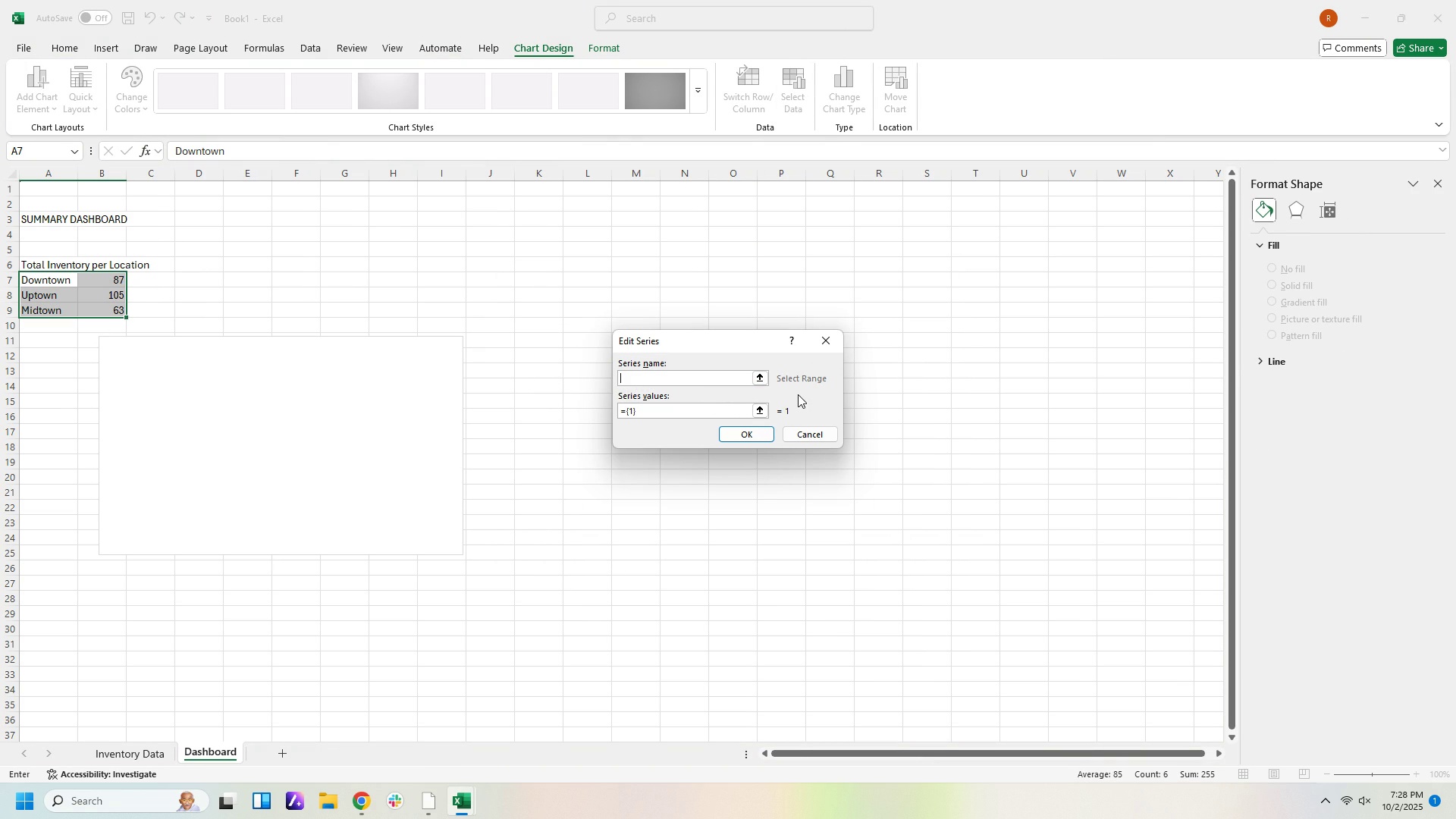 
left_click([809, 391])
 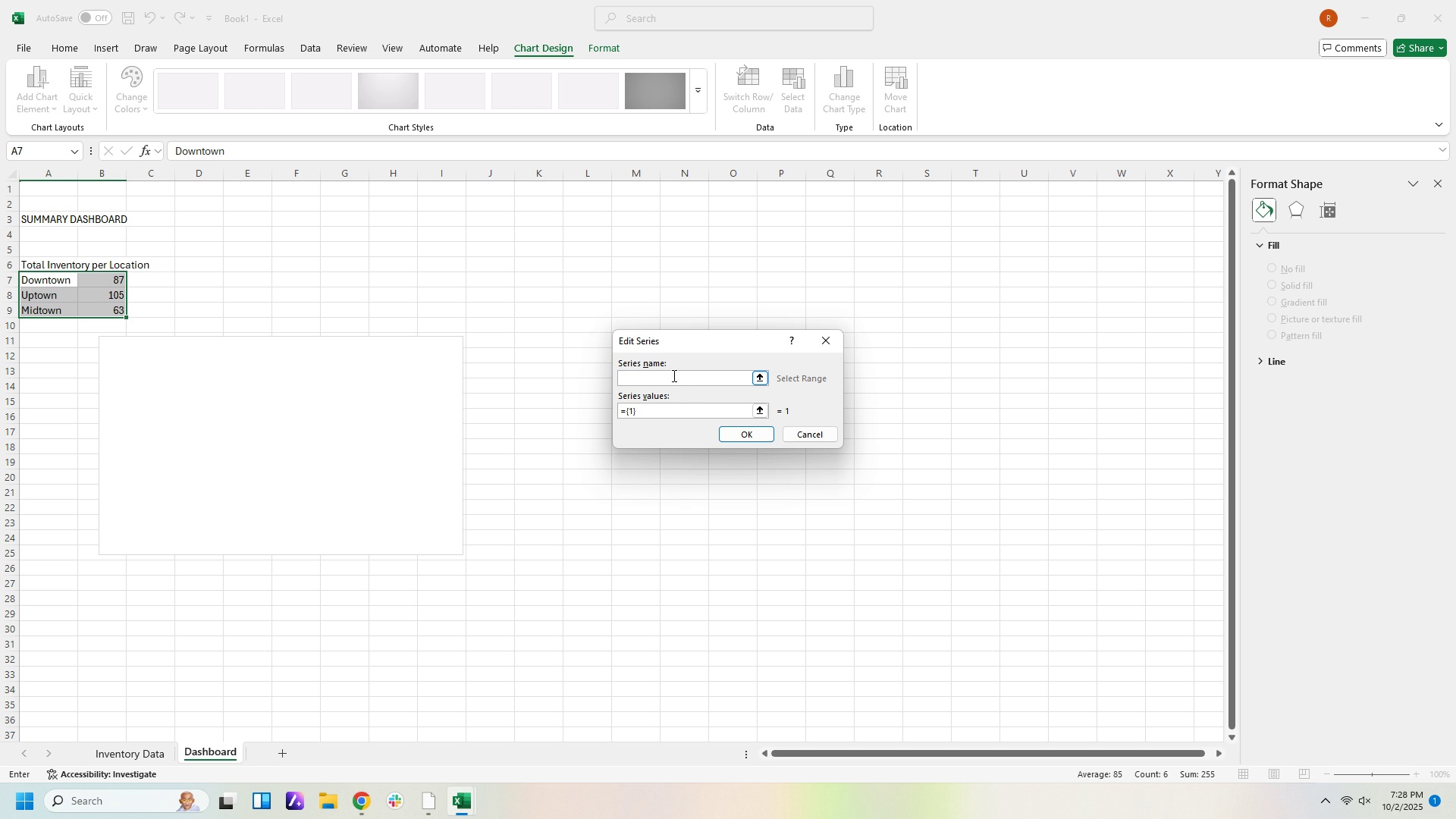 
left_click([673, 375])
 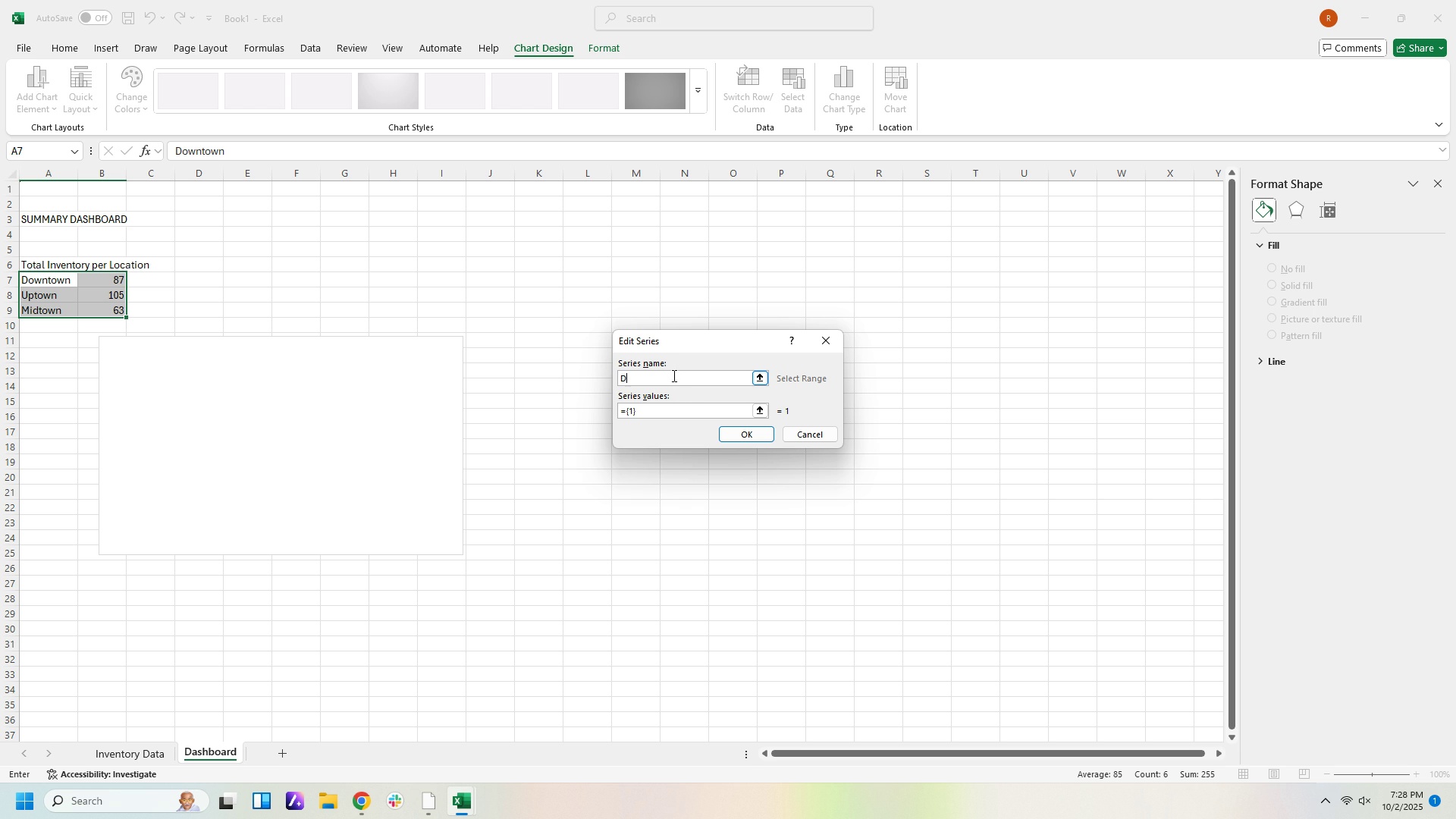 
type(Downtown)
 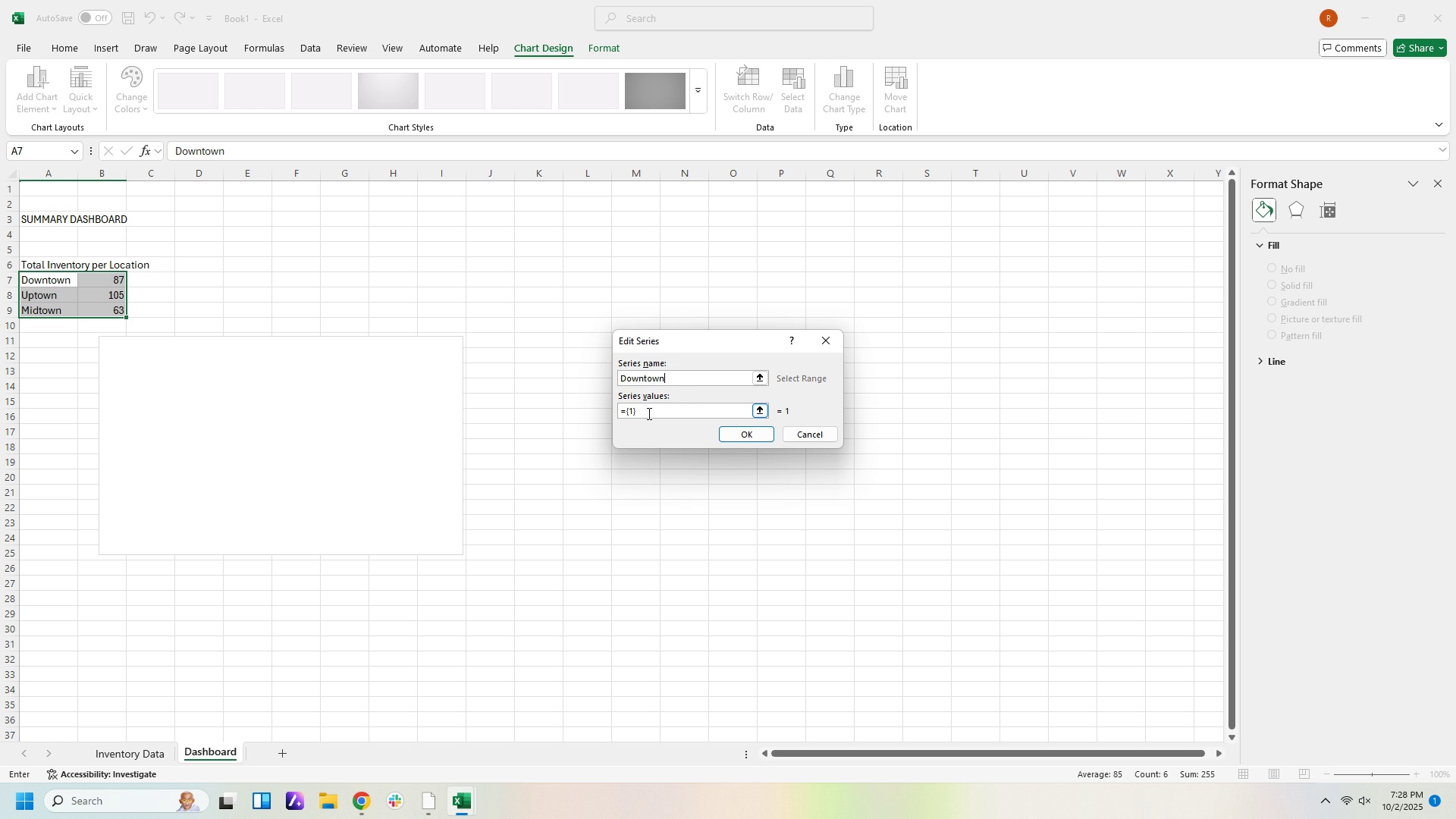 
left_click([648, 413])
 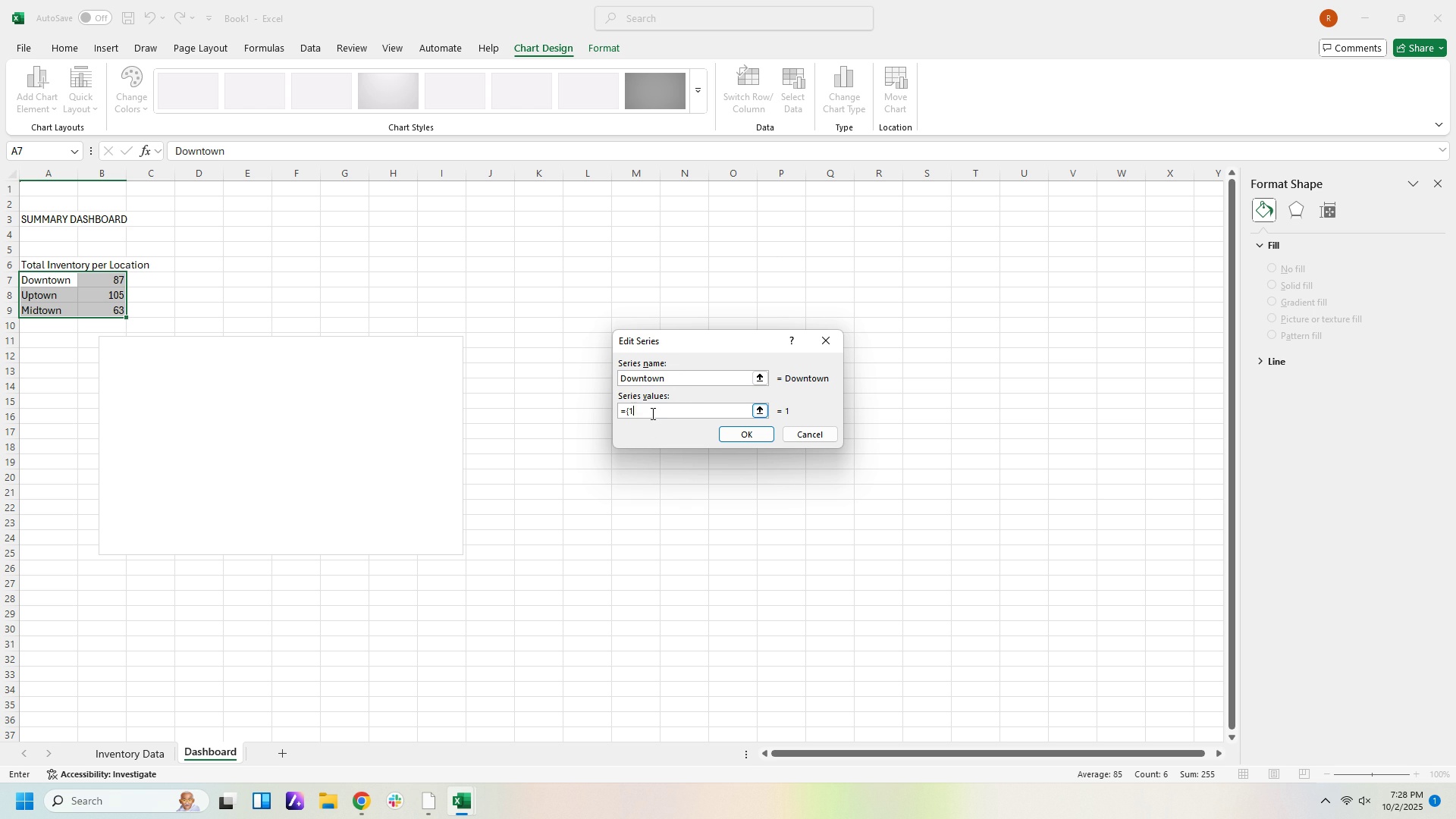 
key(Backspace)
 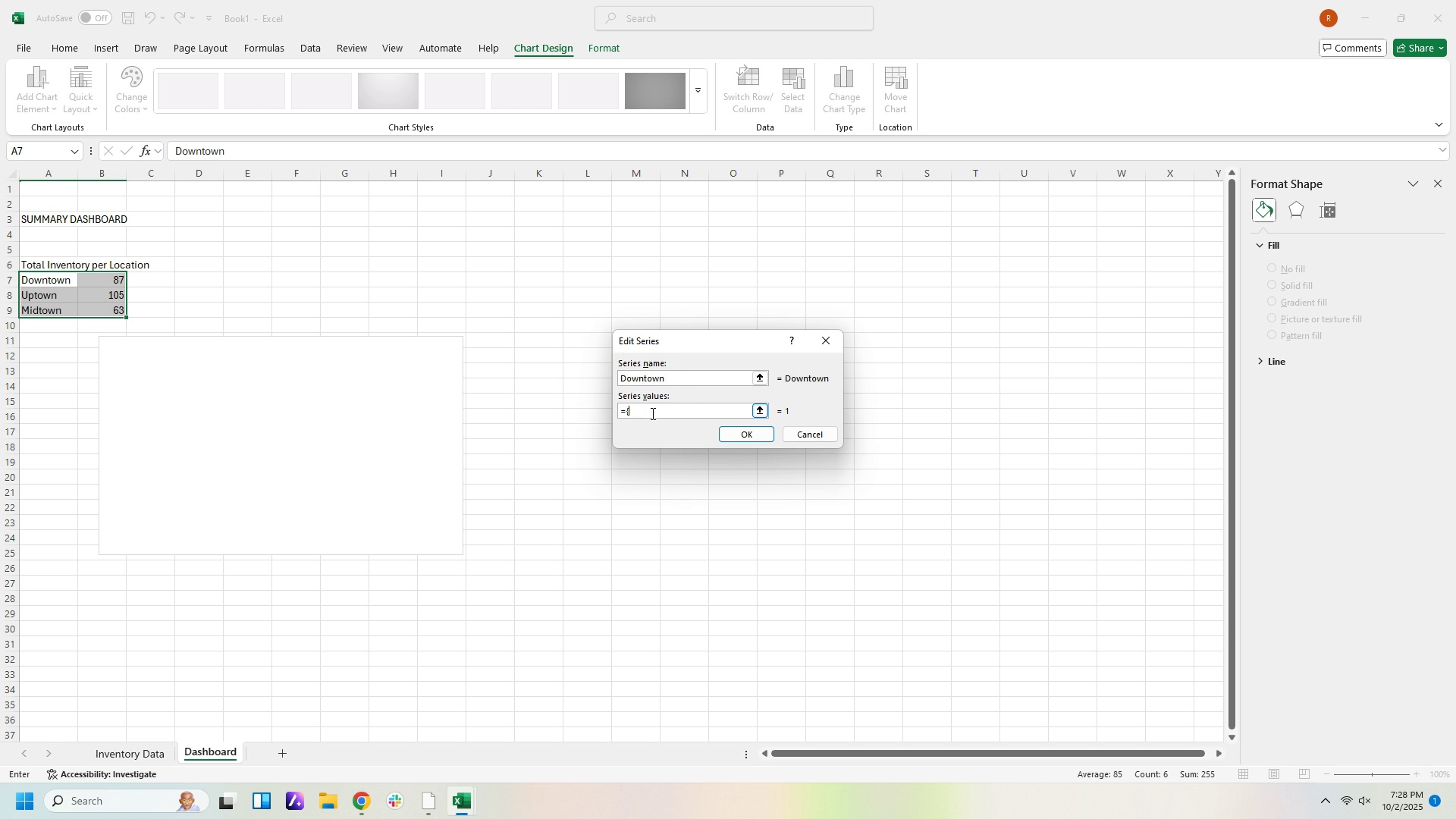 
key(Backspace)
 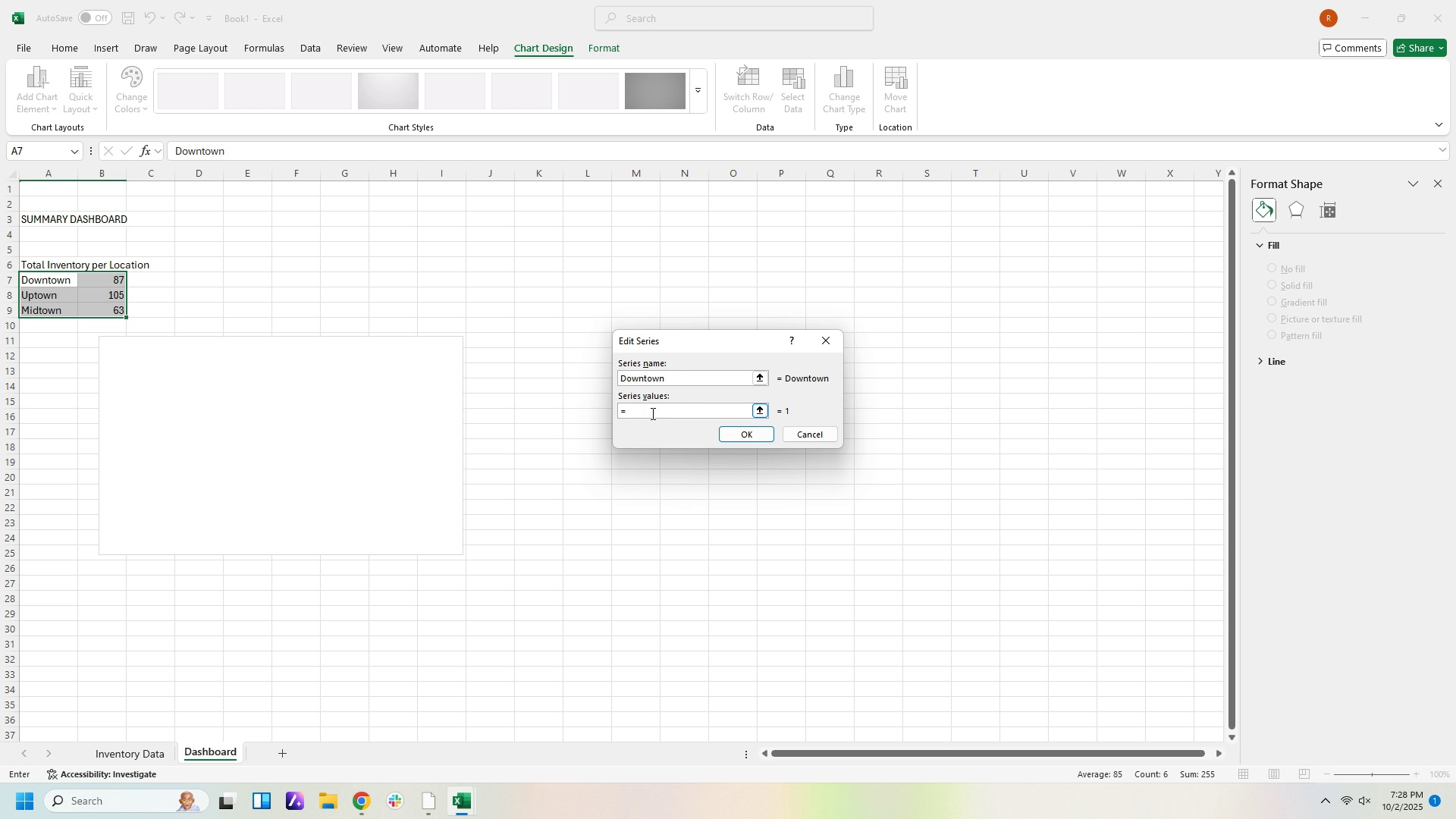 
key(Backspace)
 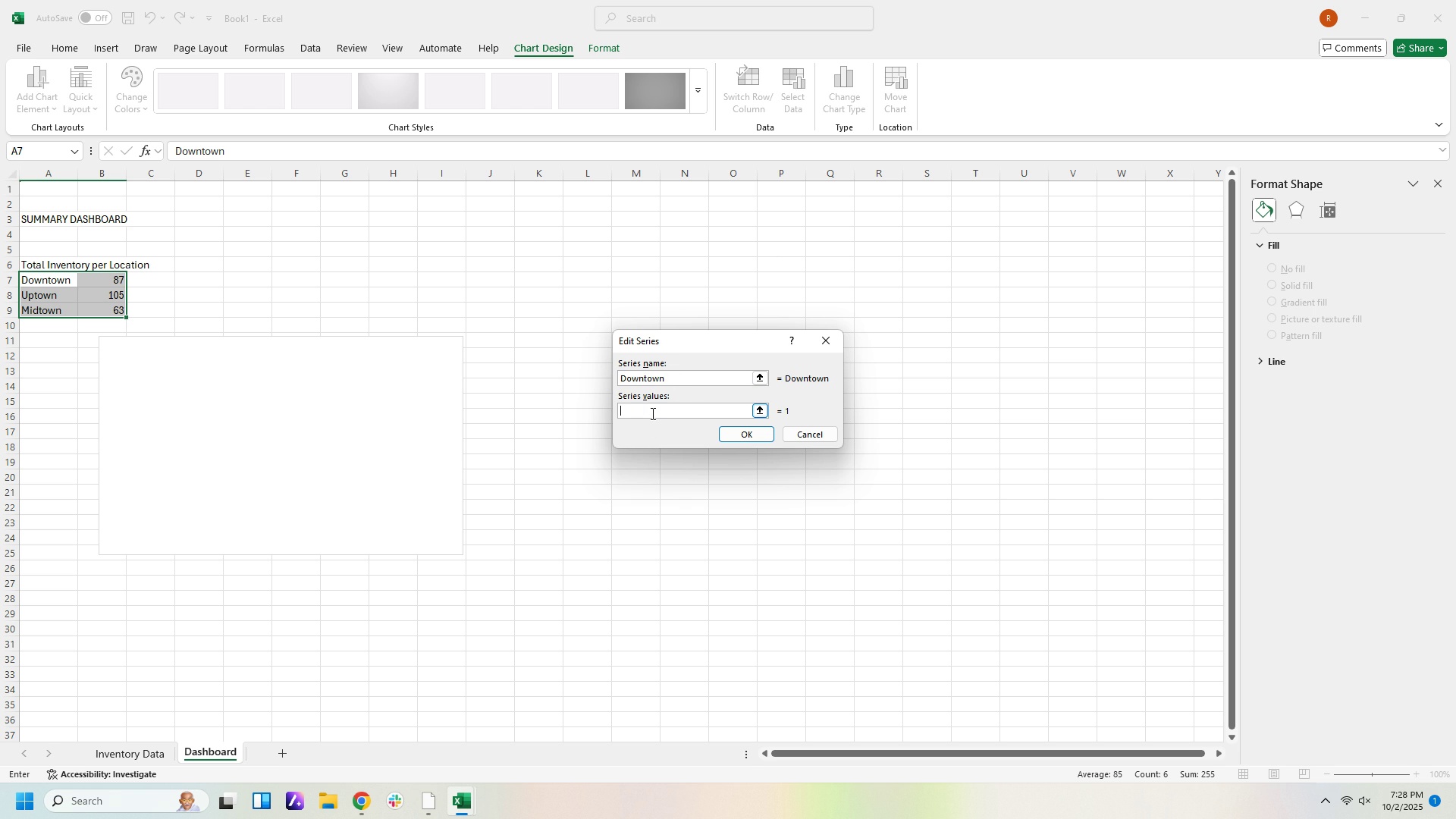 
key(Backspace)
 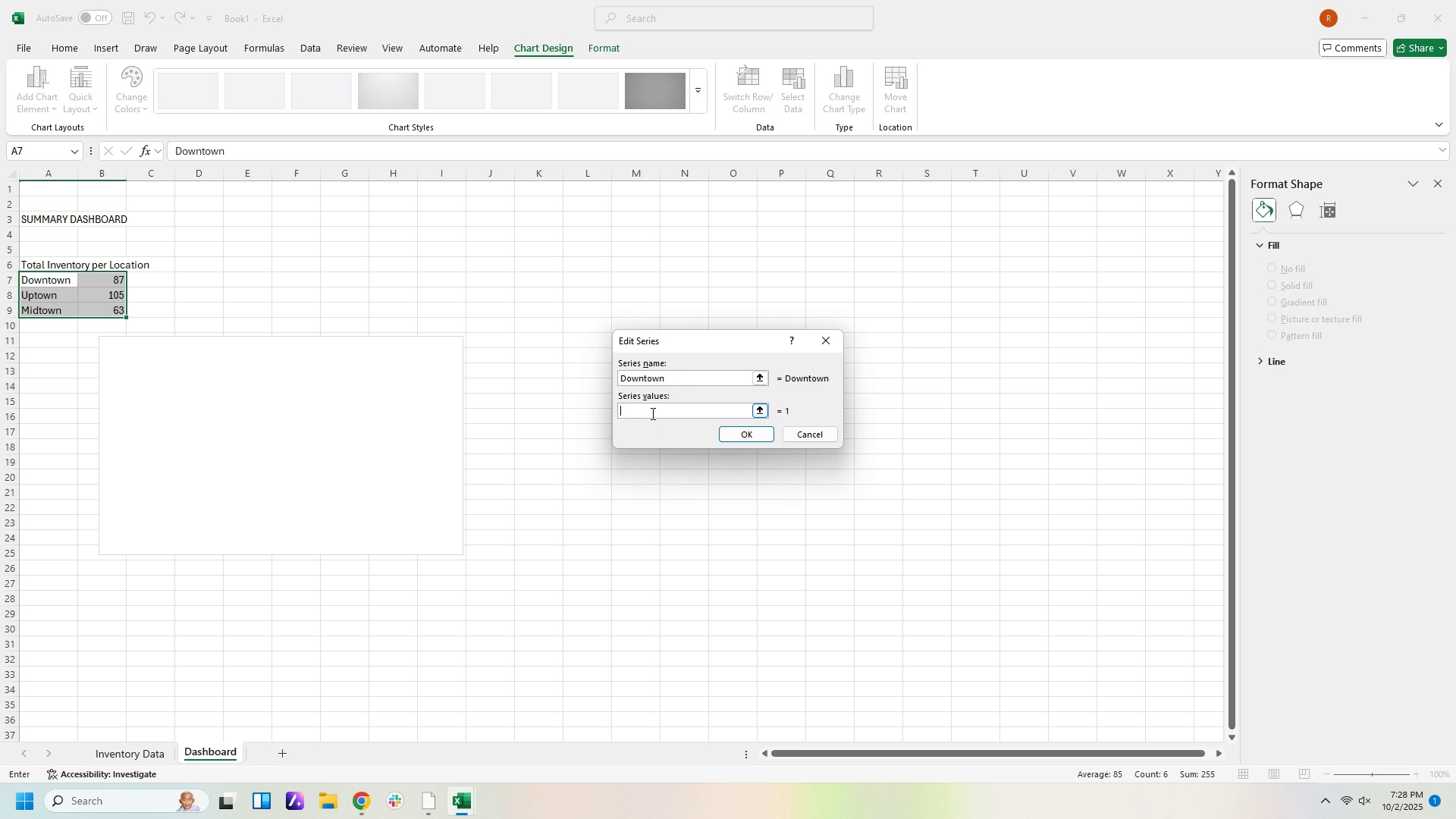 
key(Backspace)
 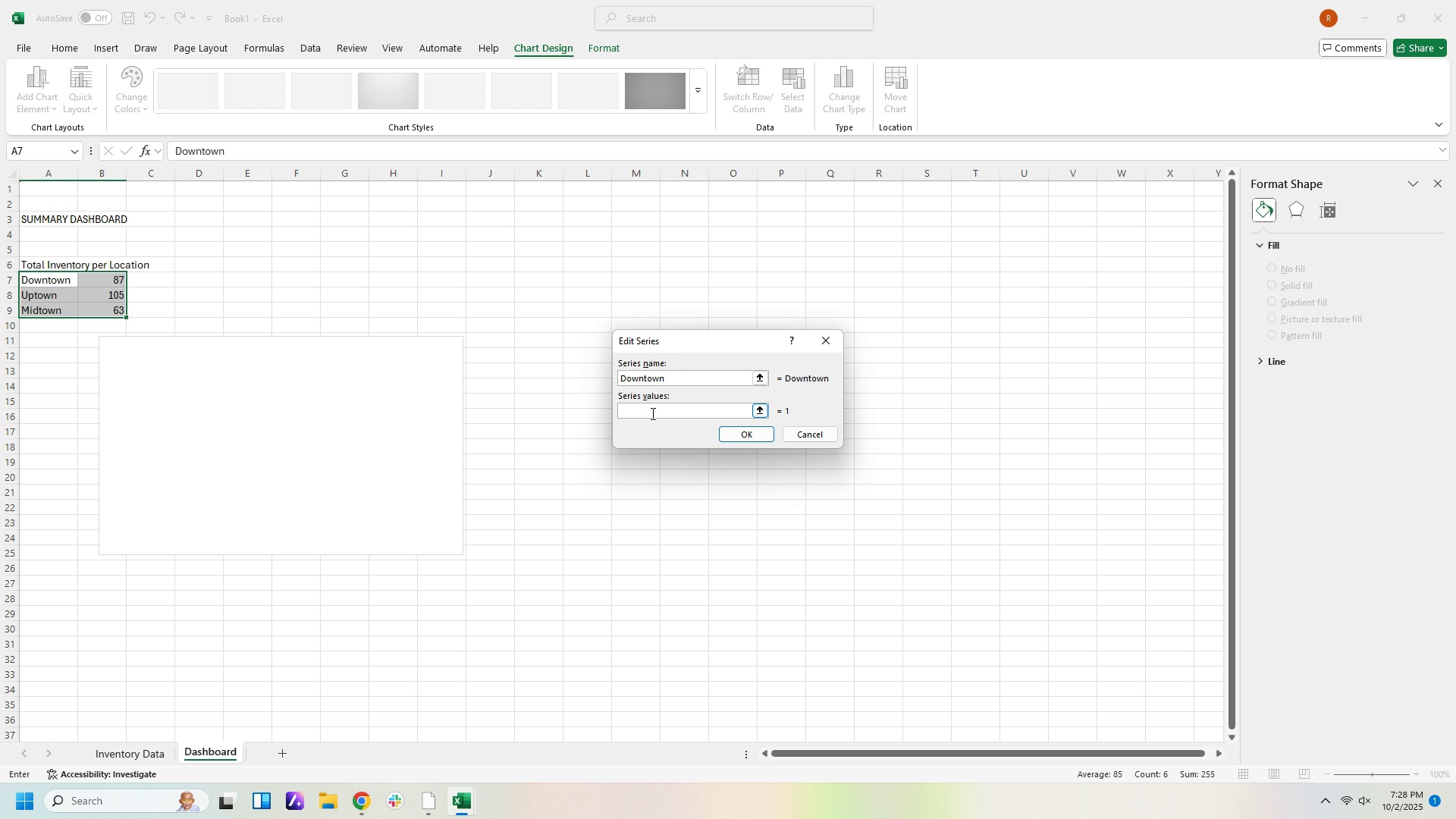 
key(Numpad8)
 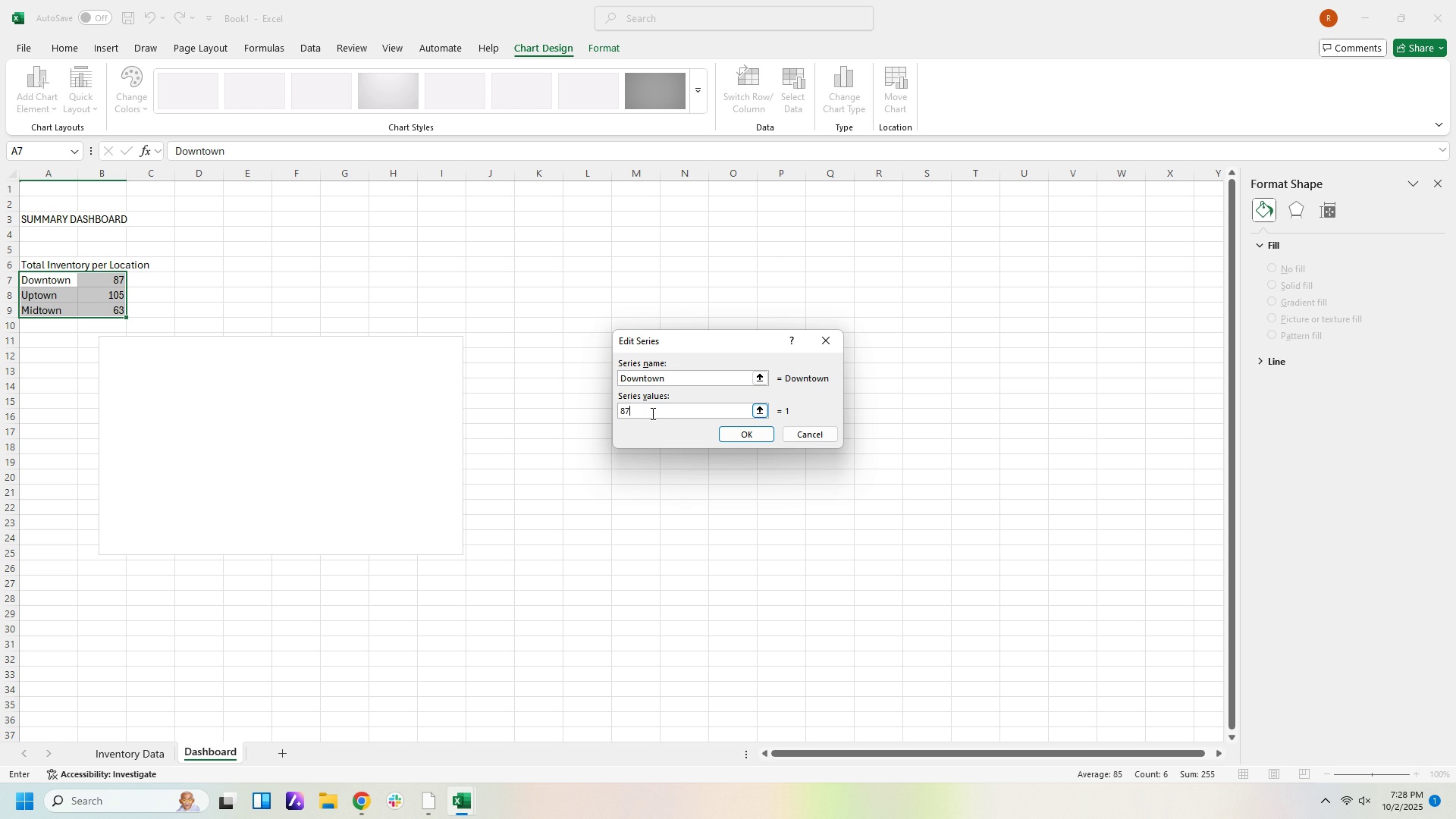 
key(Numpad7)
 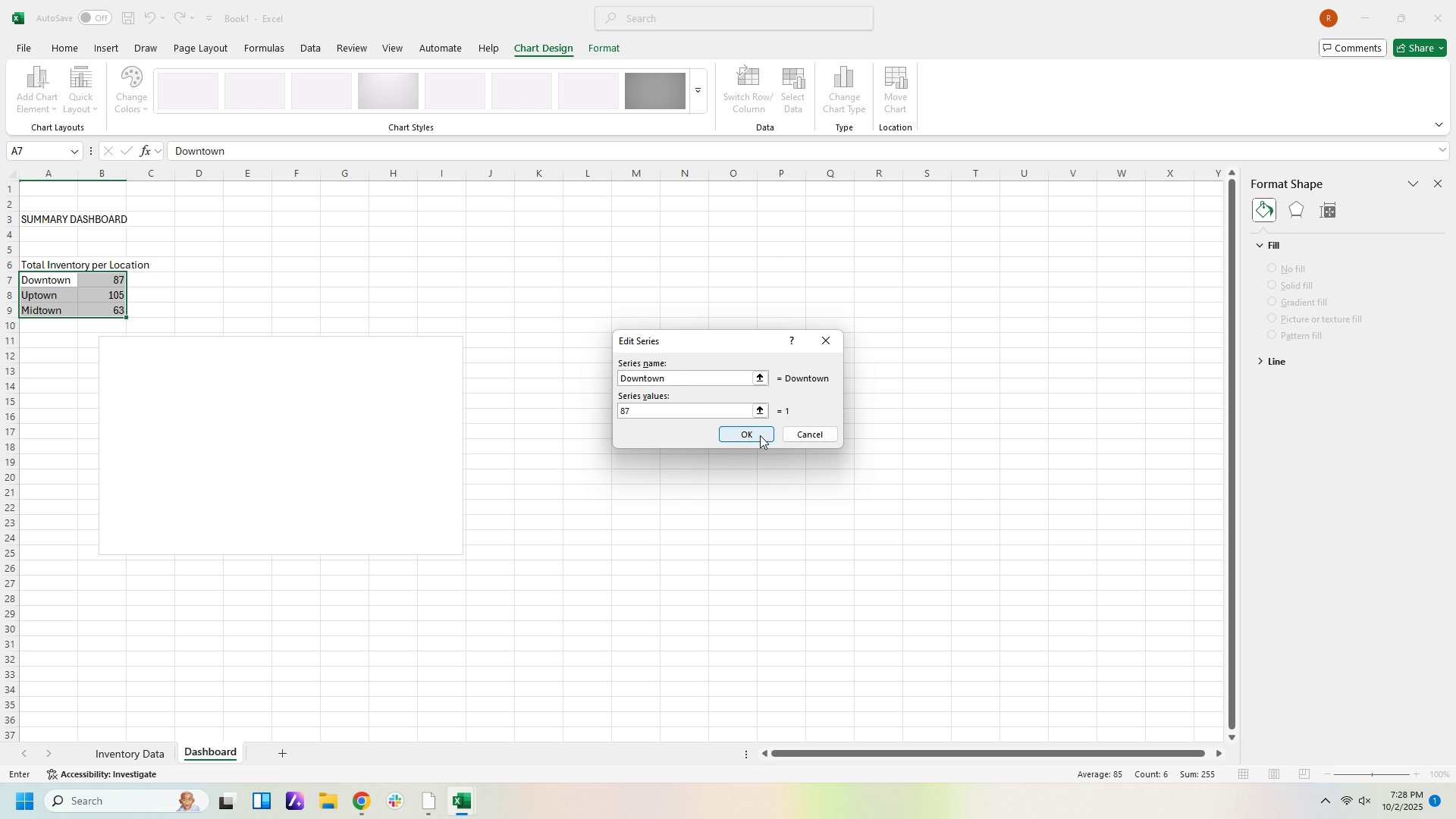 
left_click([760, 435])
 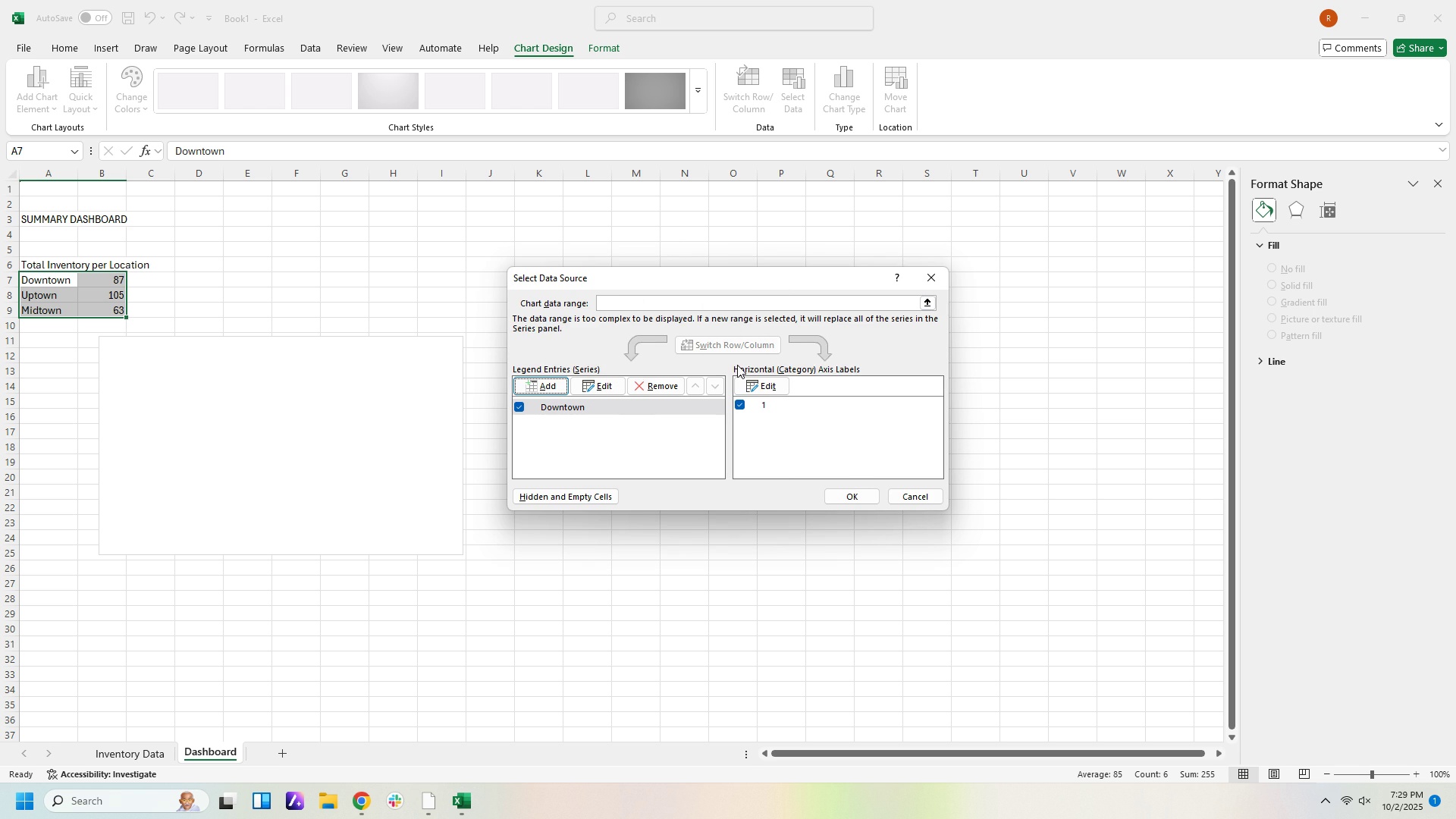 
left_click([551, 385])
 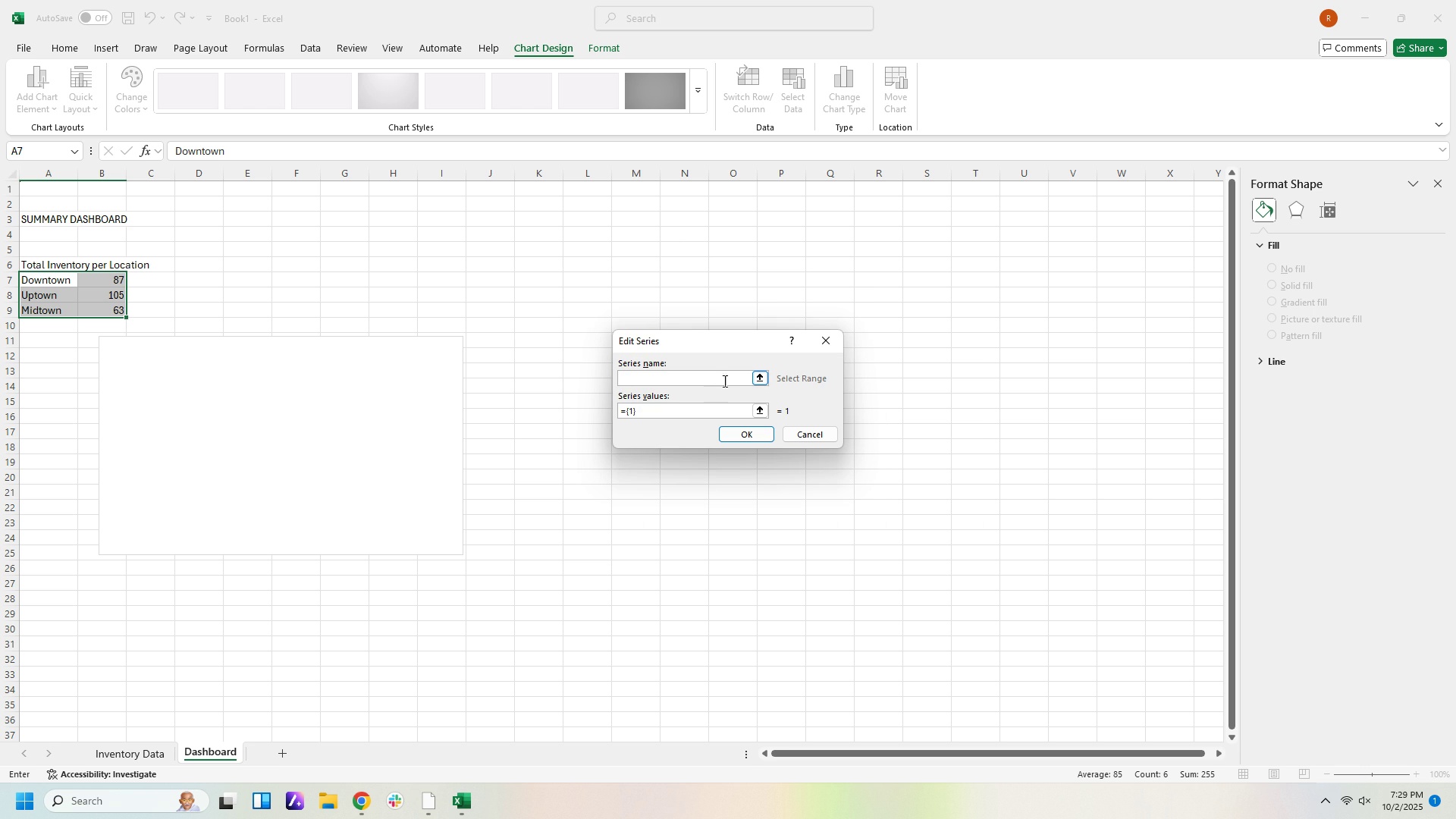 
type(Uptown)
 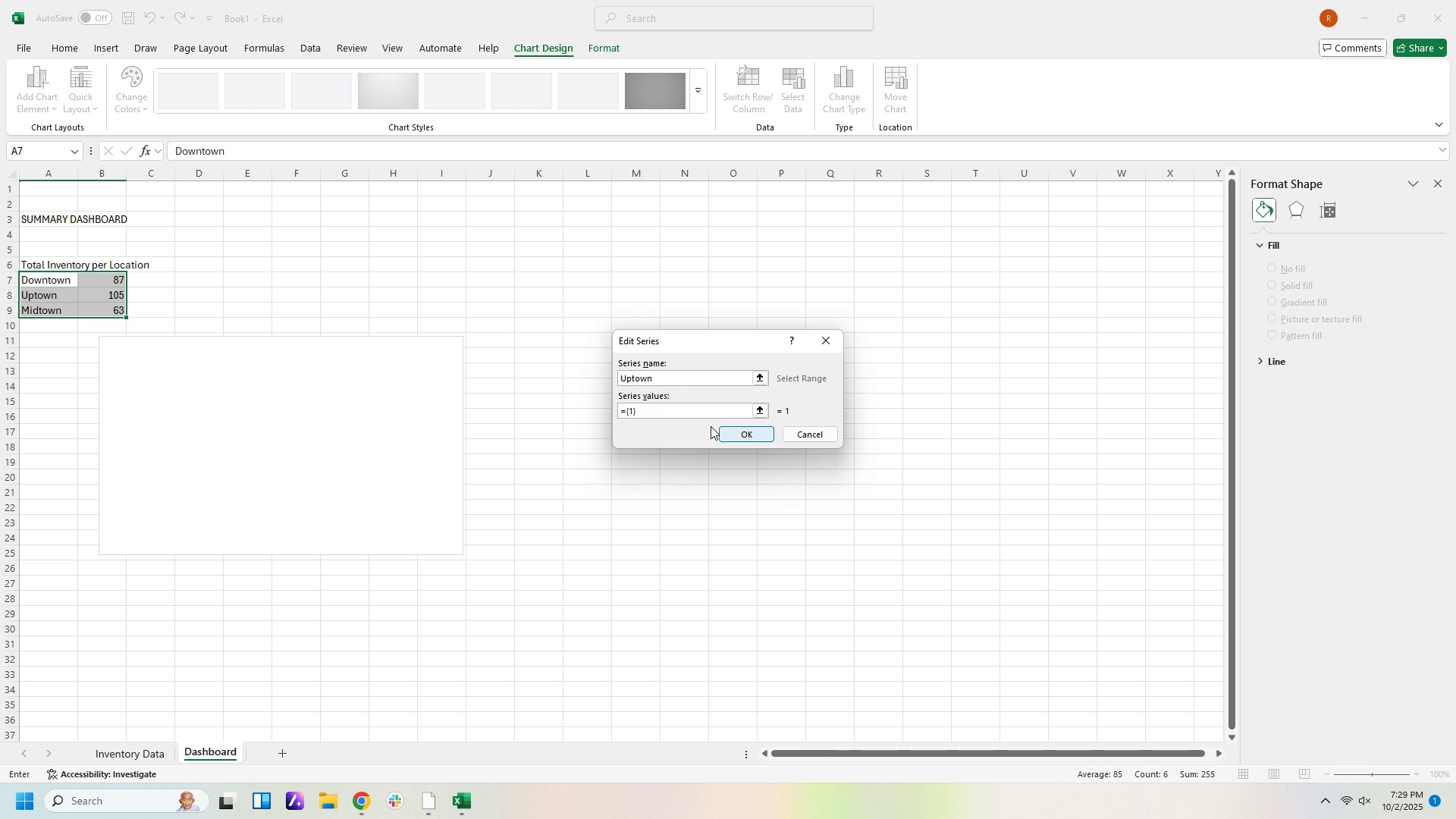 
left_click([687, 414])